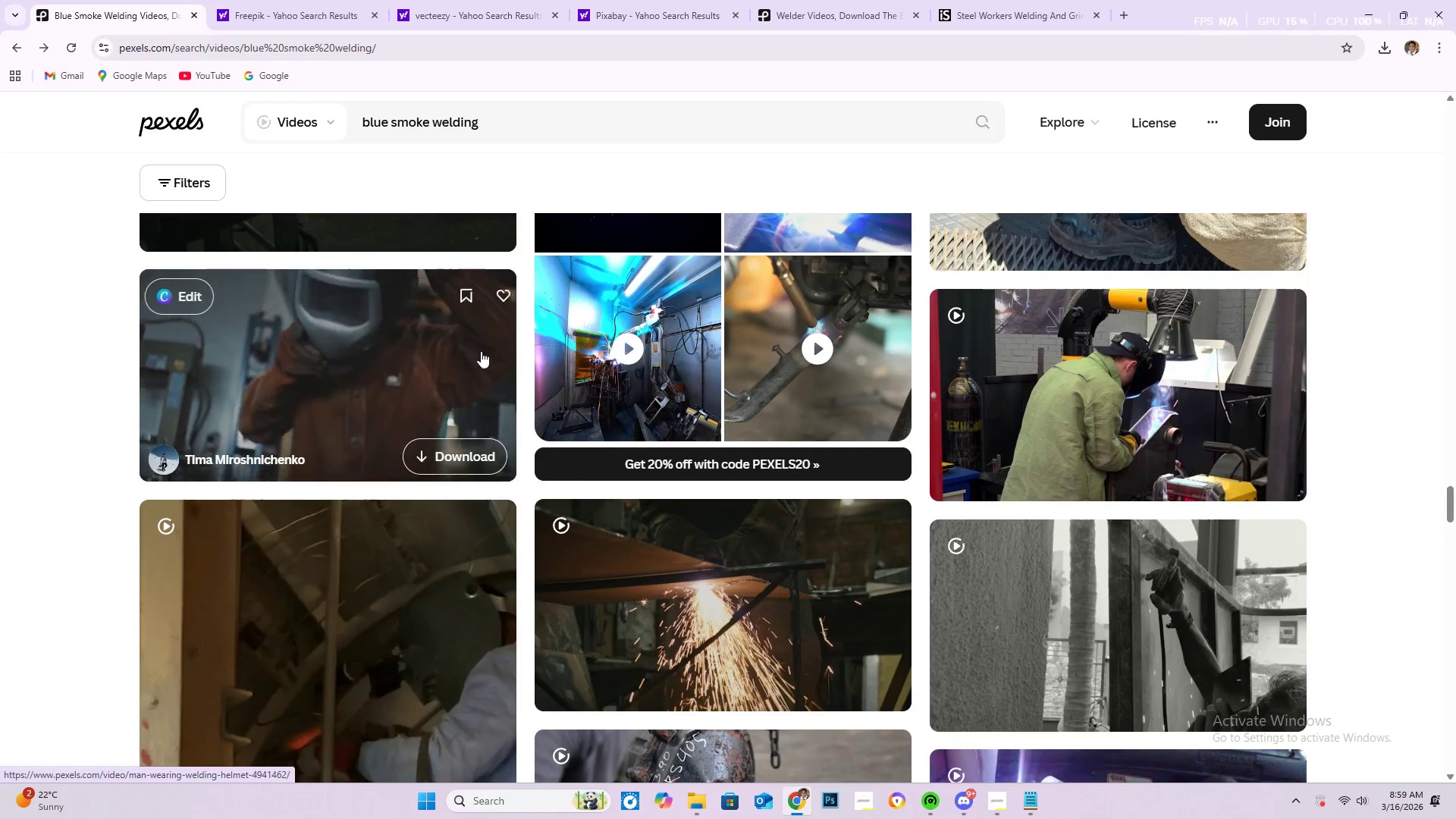 
wait(10.75)
 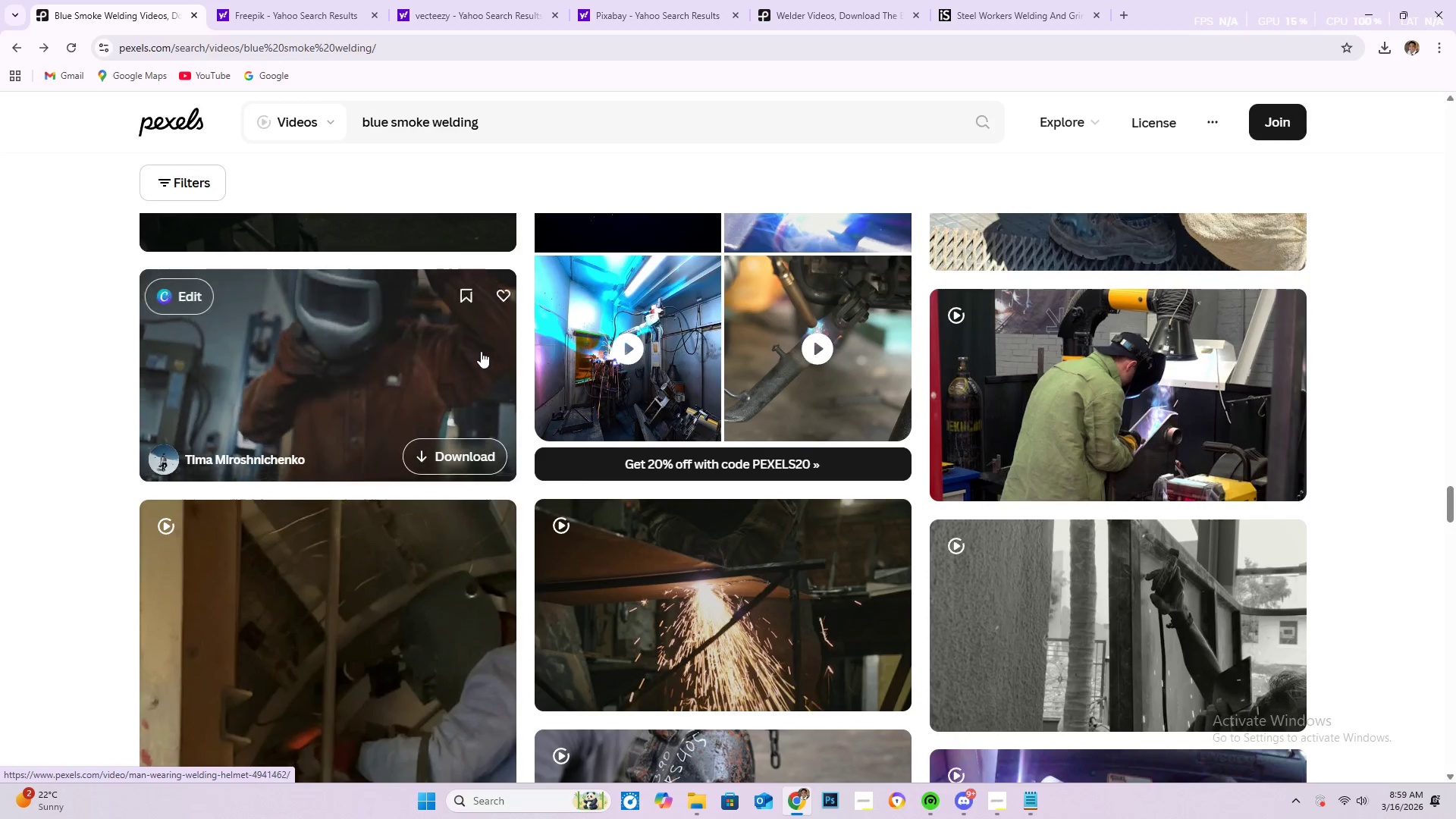 
left_click([257, 454])
 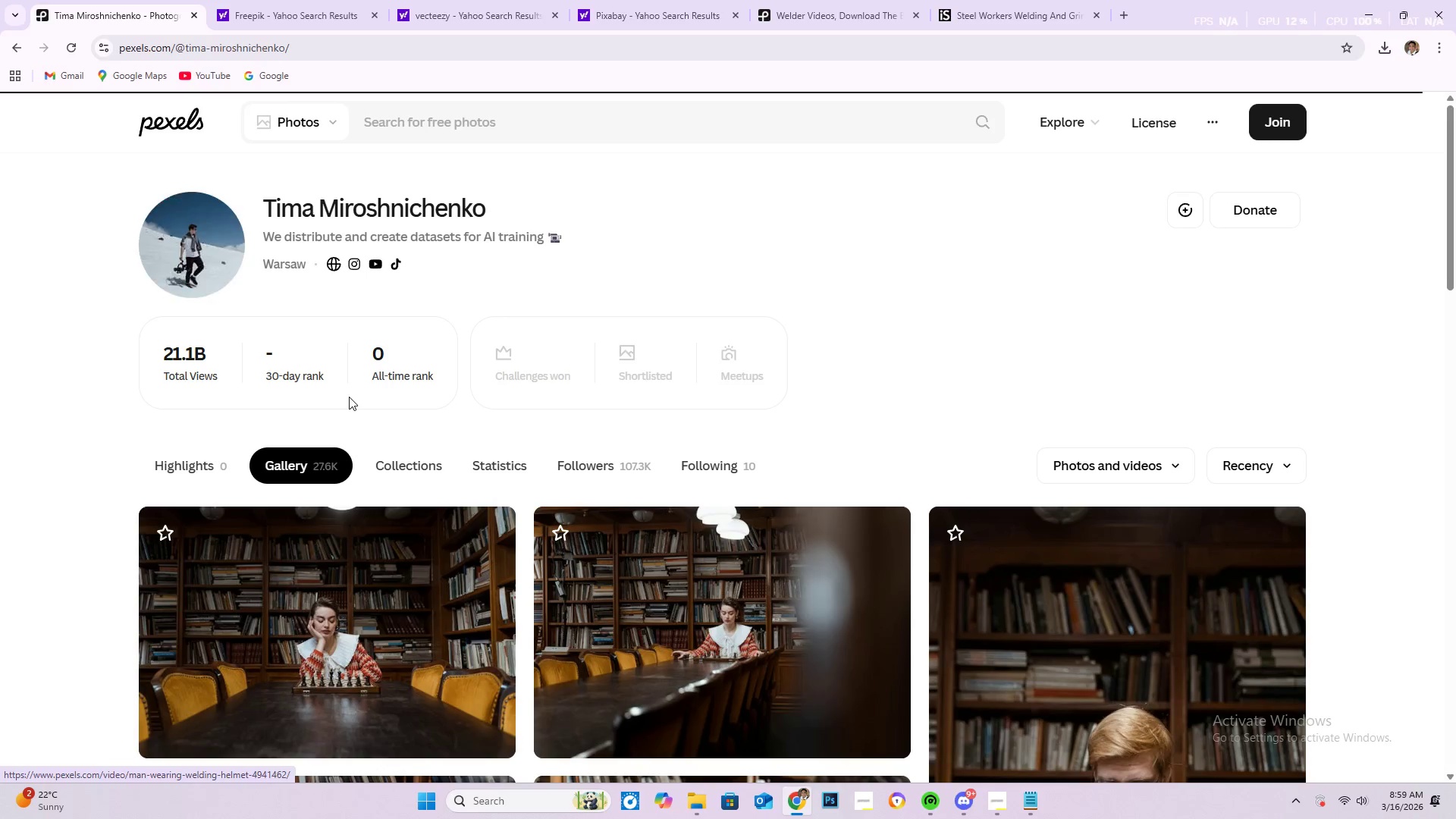 
scroll: coordinate [594, 510], scroll_direction: down, amount: 6.0
 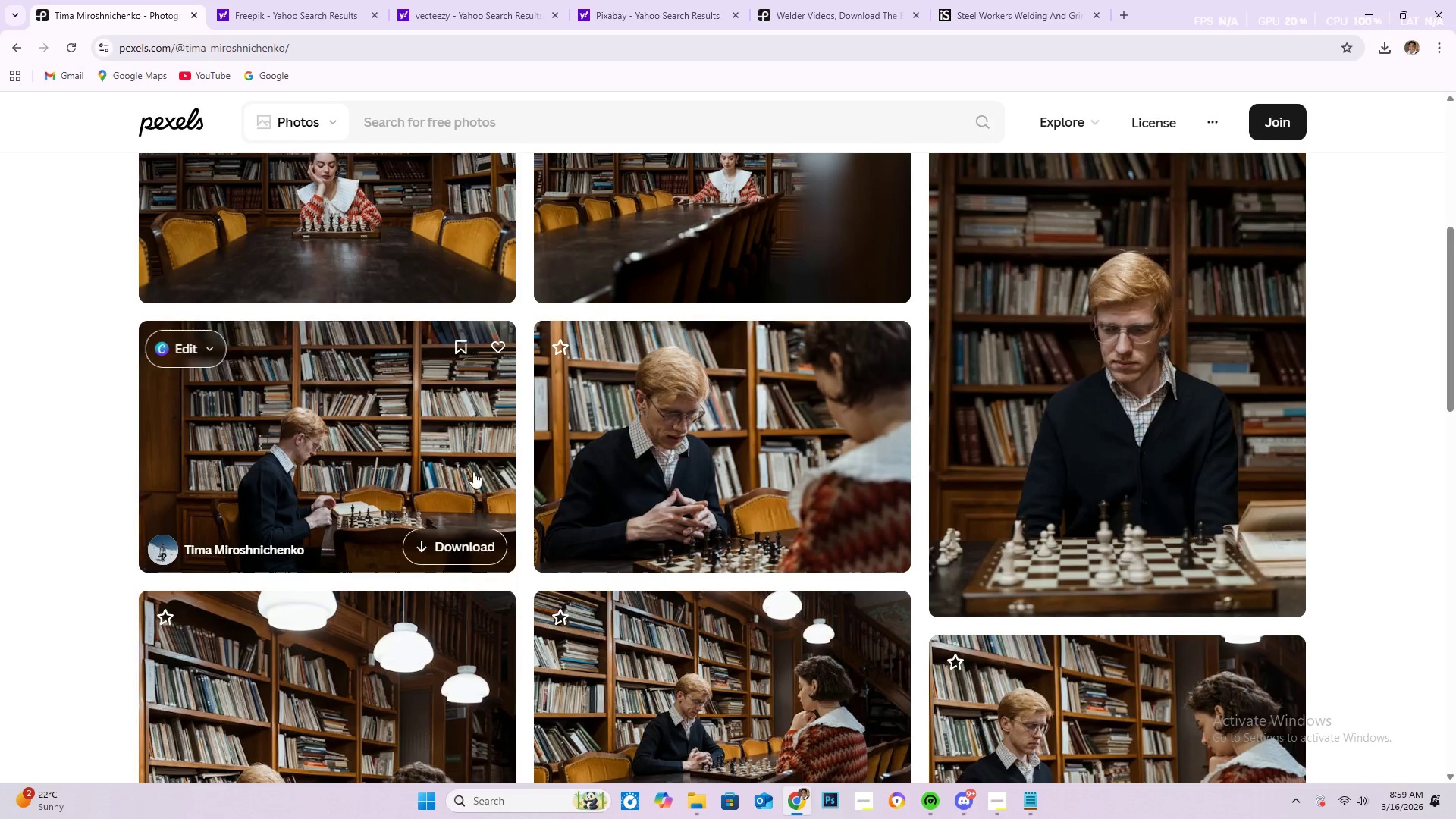 
scroll: coordinate [411, 476], scroll_direction: up, amount: 5.0
 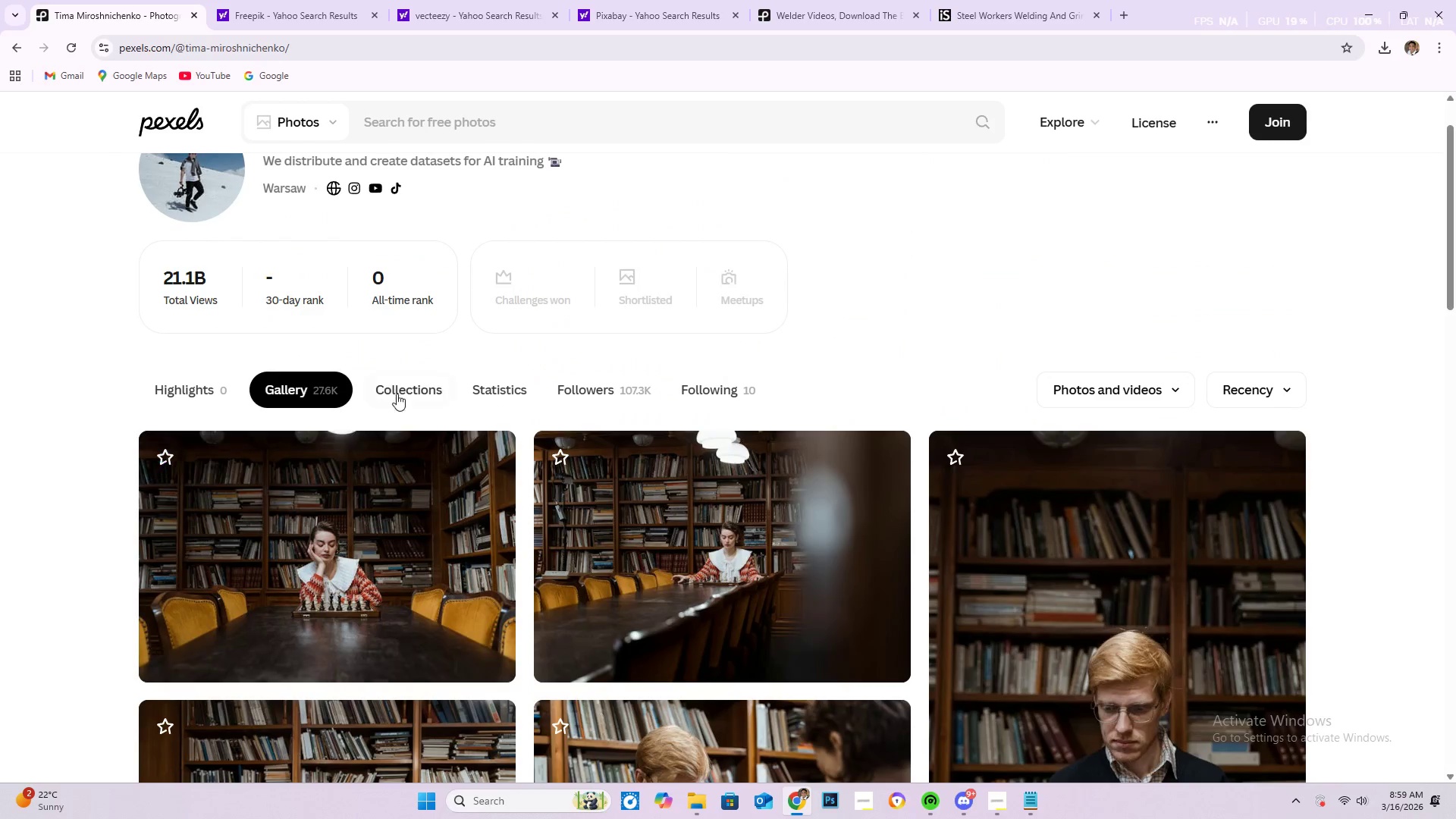 
left_click([406, 394])
 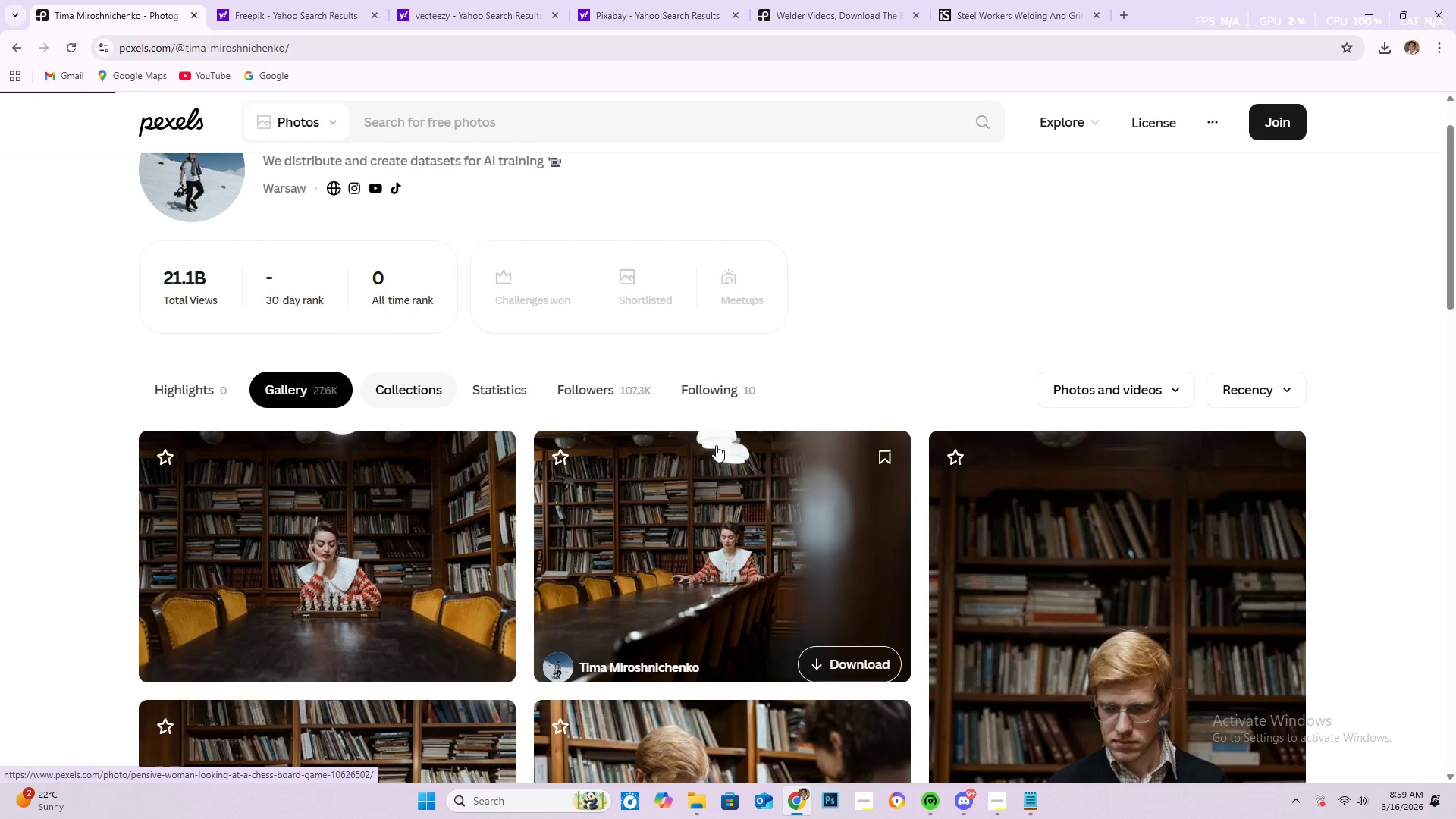 
scroll: coordinate [691, 481], scroll_direction: down, amount: 25.0
 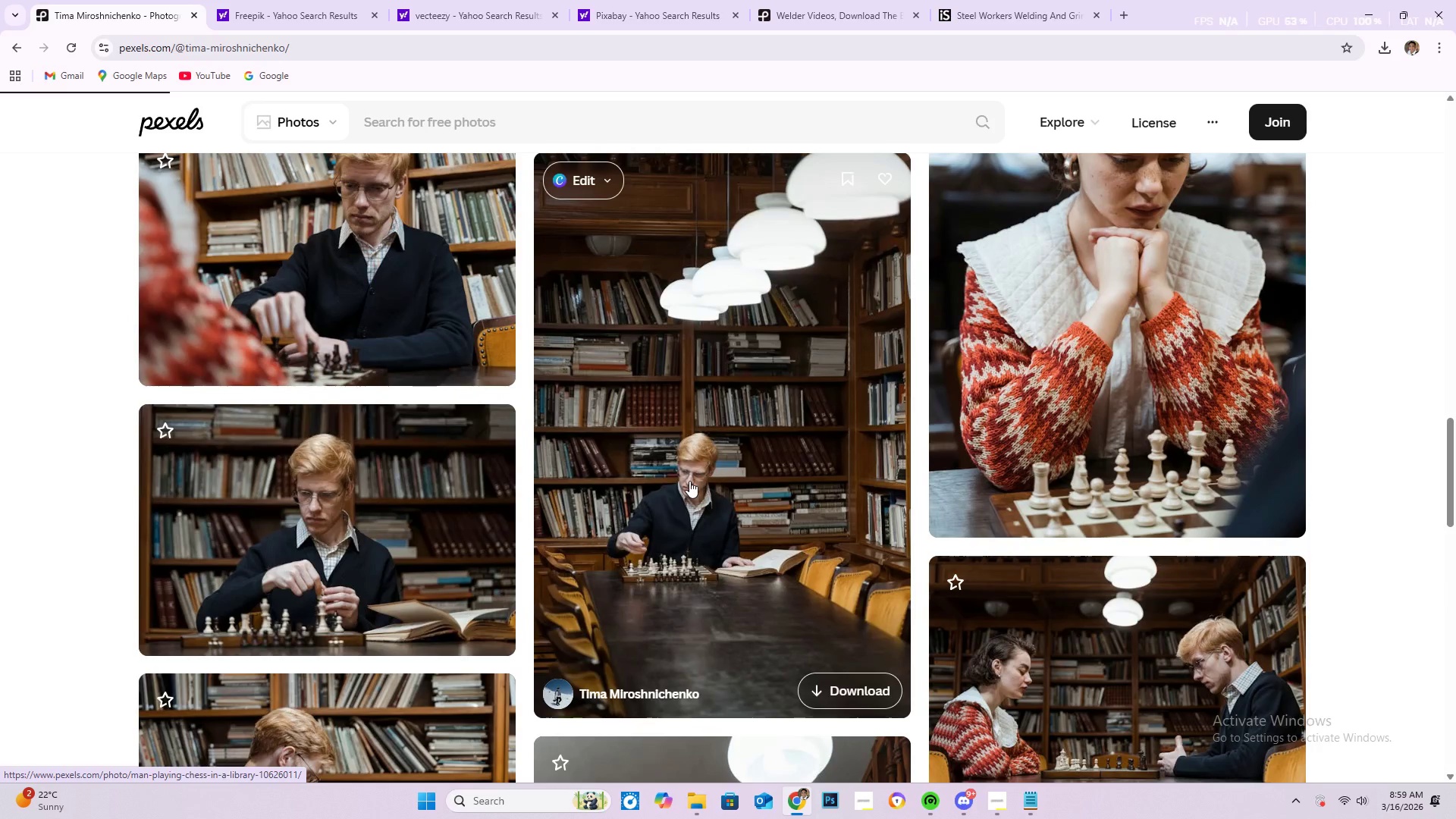 
scroll: coordinate [375, 433], scroll_direction: up, amount: 25.0
 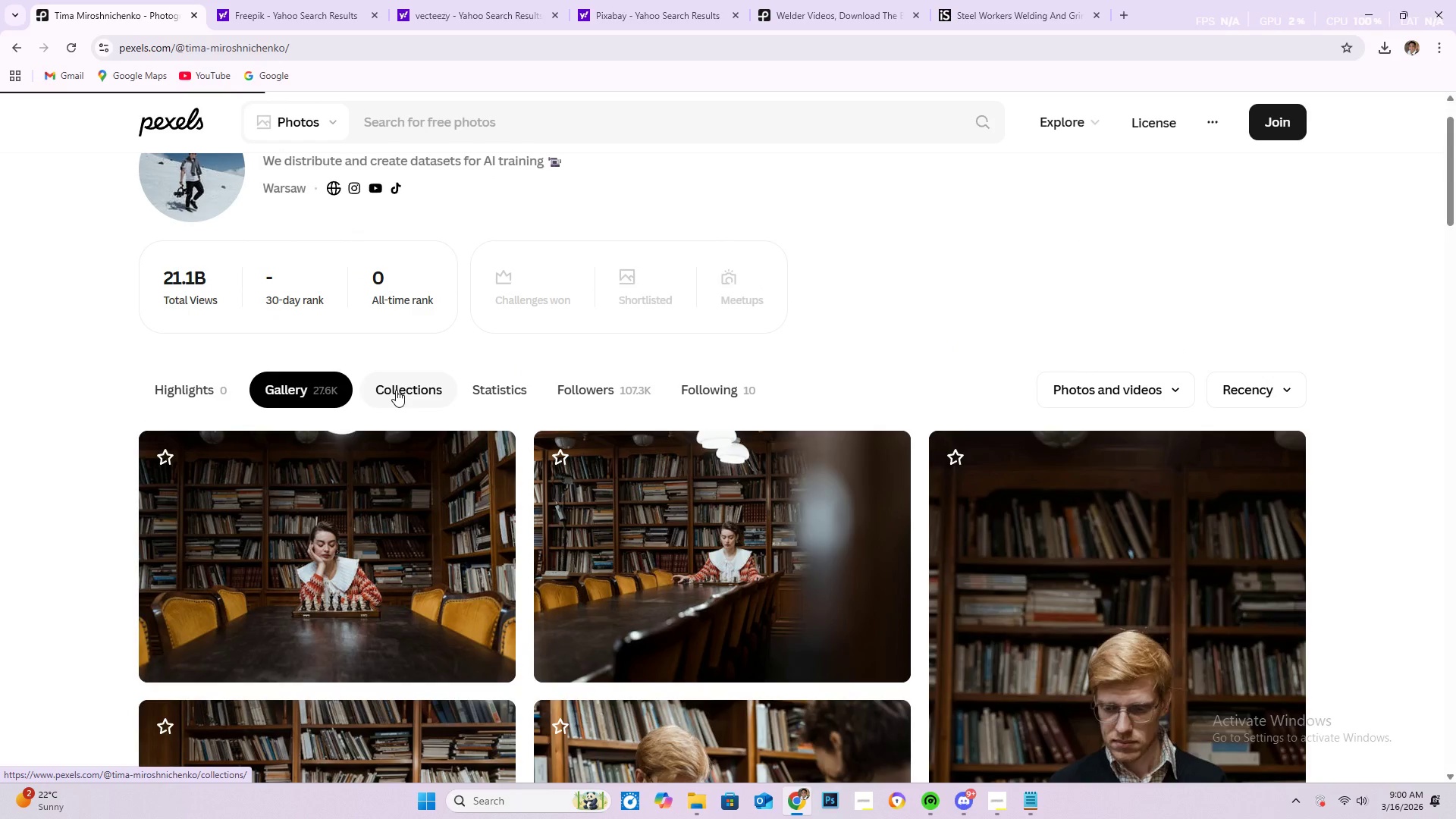 
scroll: coordinate [931, 591], scroll_direction: down, amount: 98.0